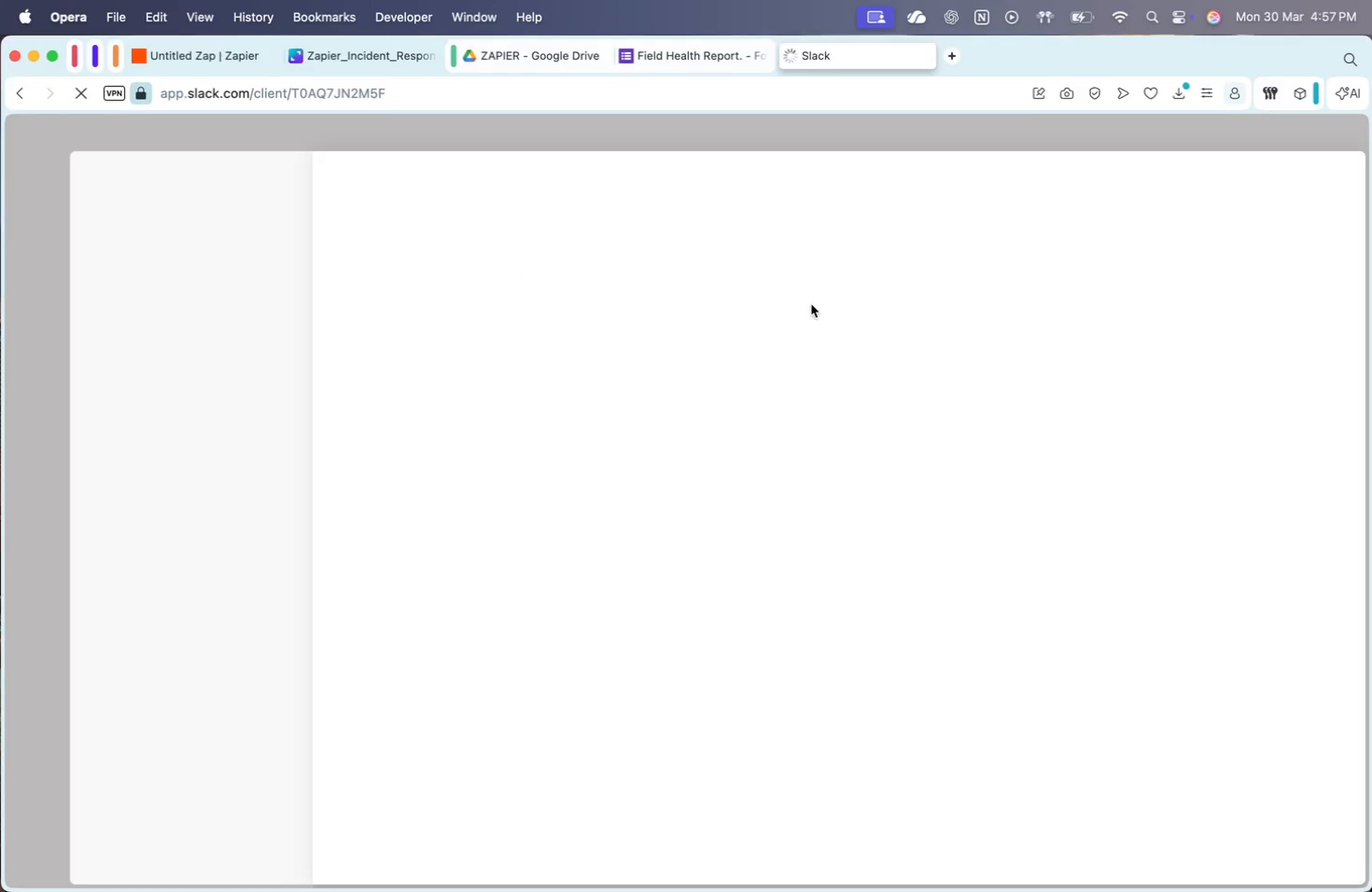 
wait(20.08)
 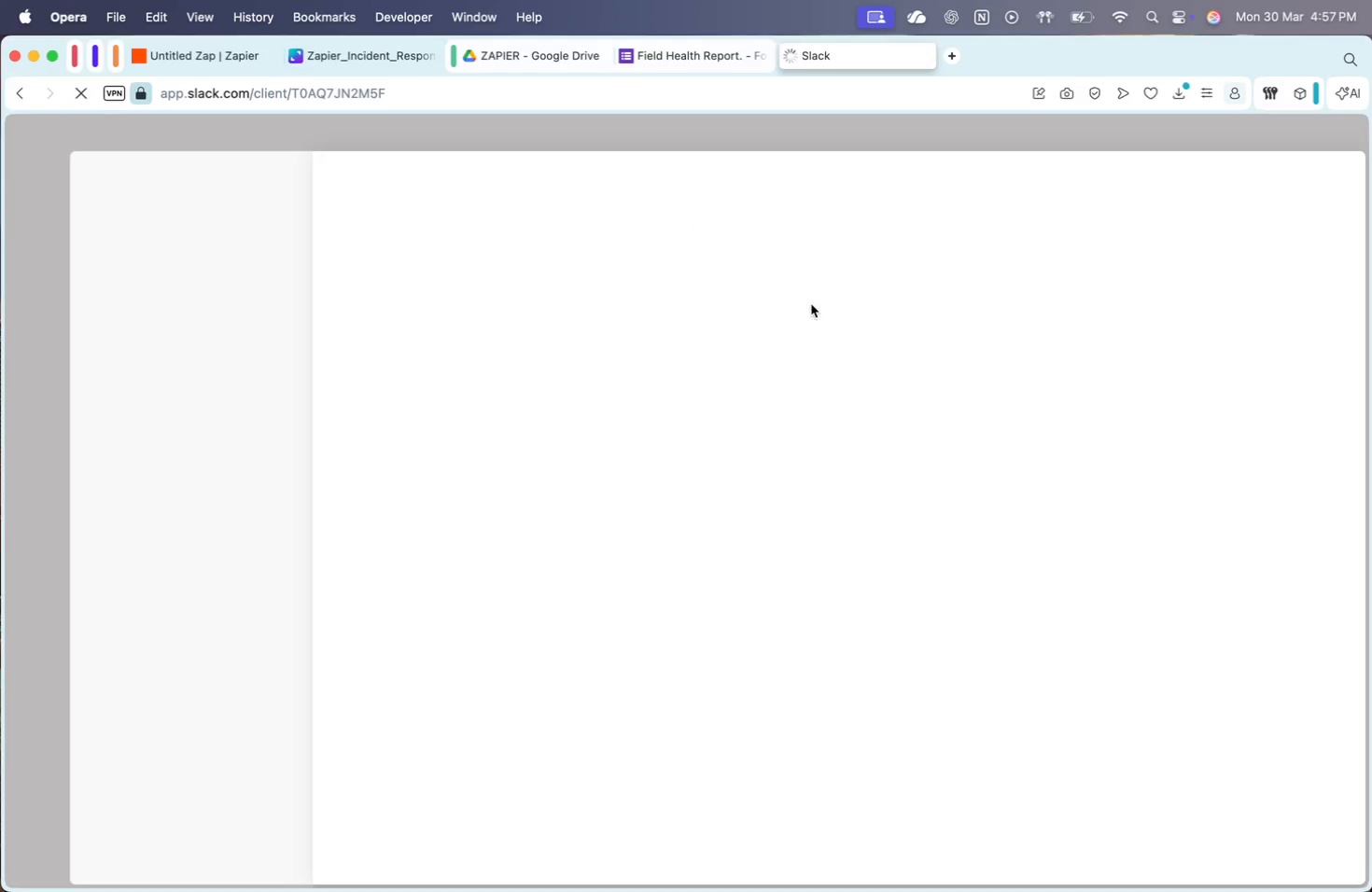 
type(Fiels)
key(Backspace)
type(d Heath Reports)
 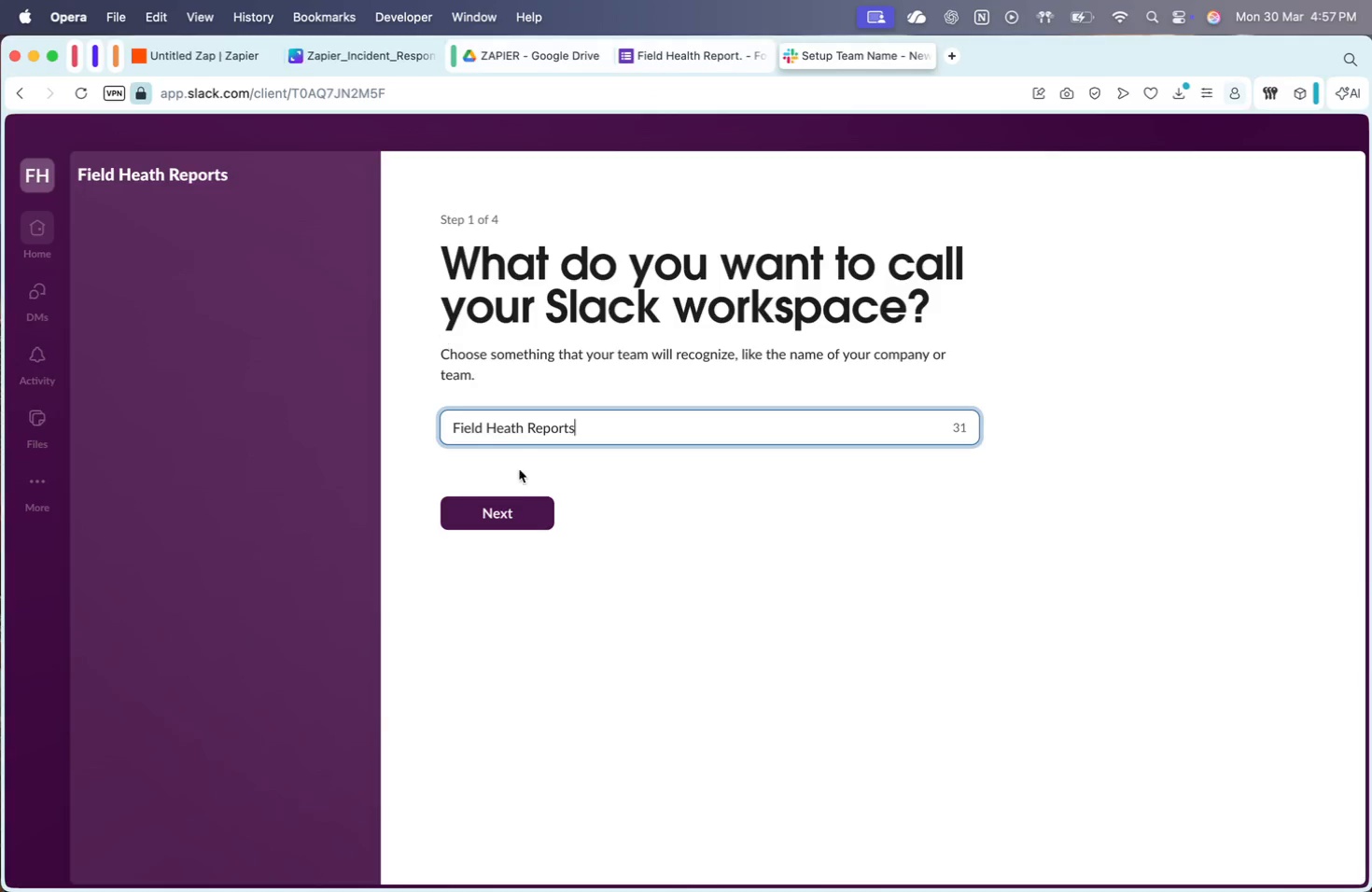 
left_click([502, 521])
 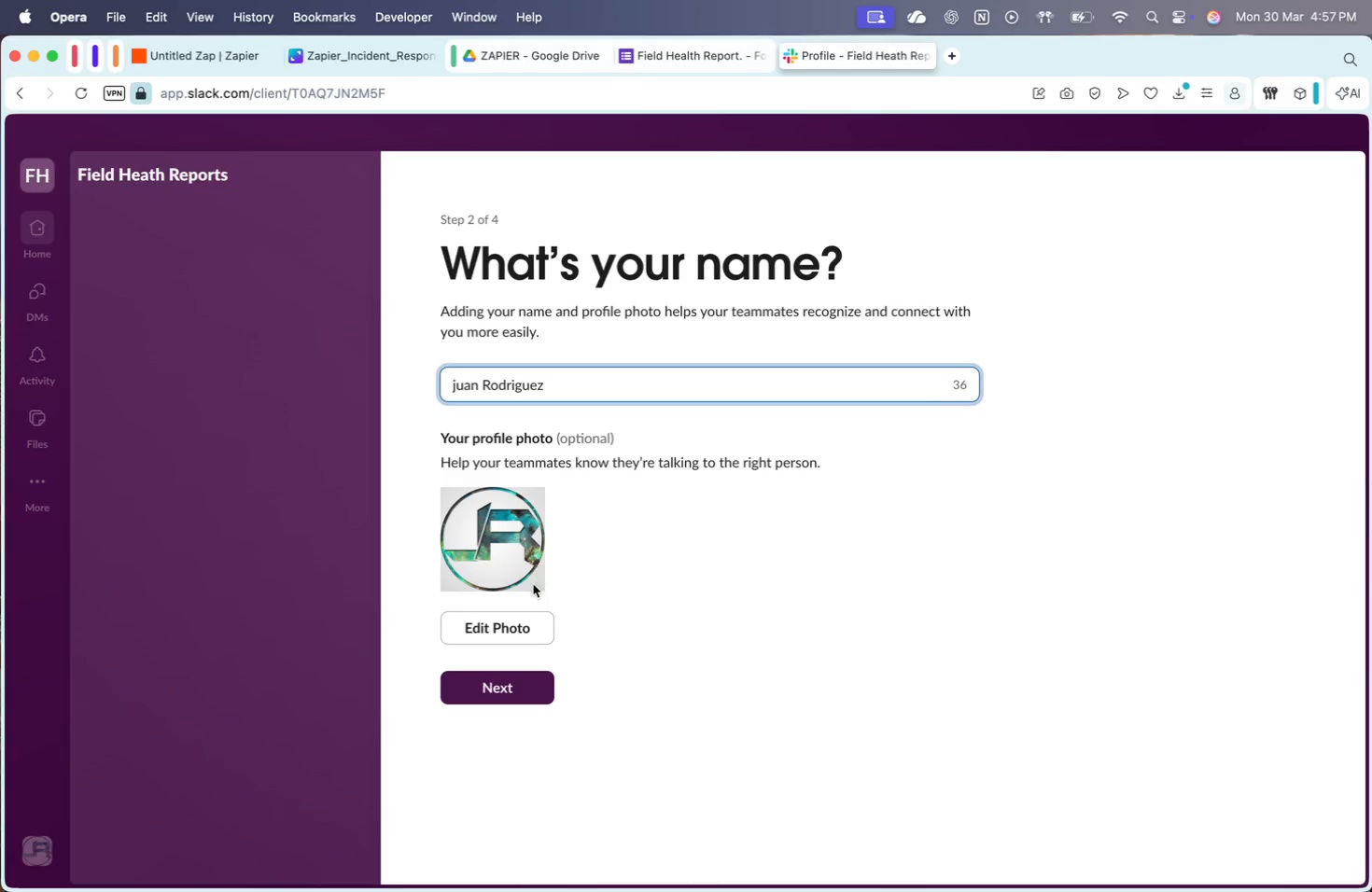 
left_click([525, 702])
 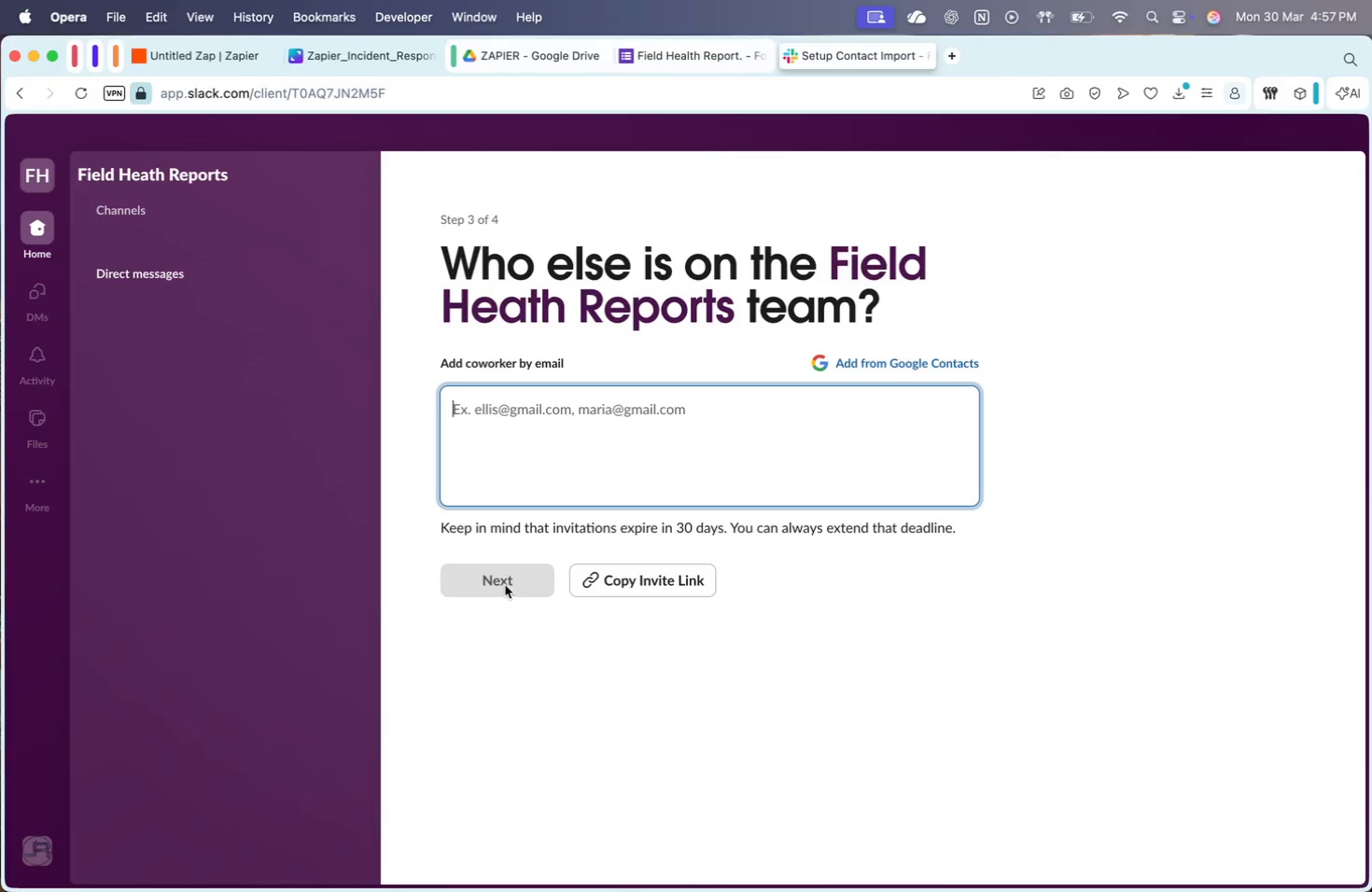 
left_click([503, 574])
 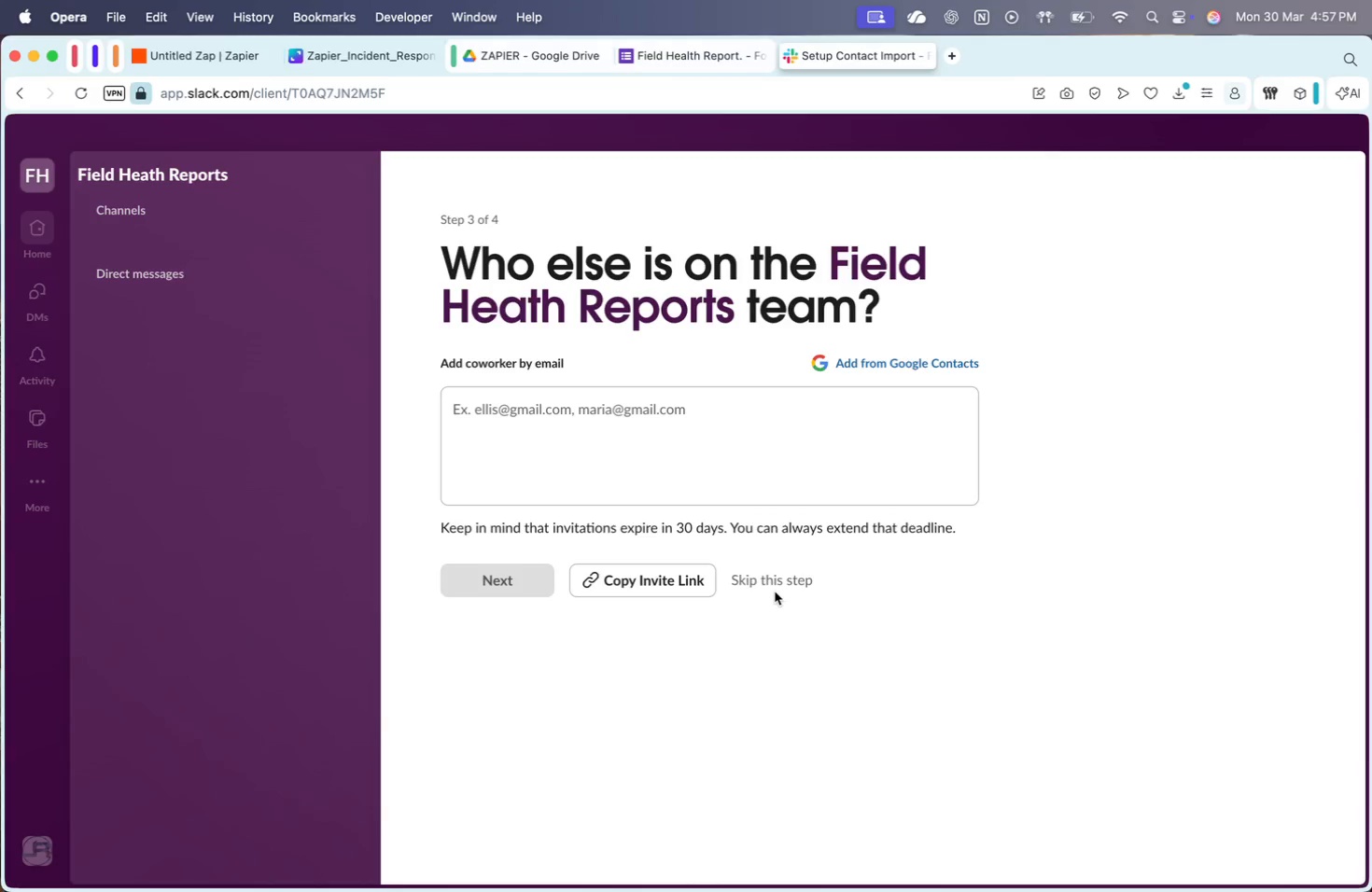 
left_click([776, 585])
 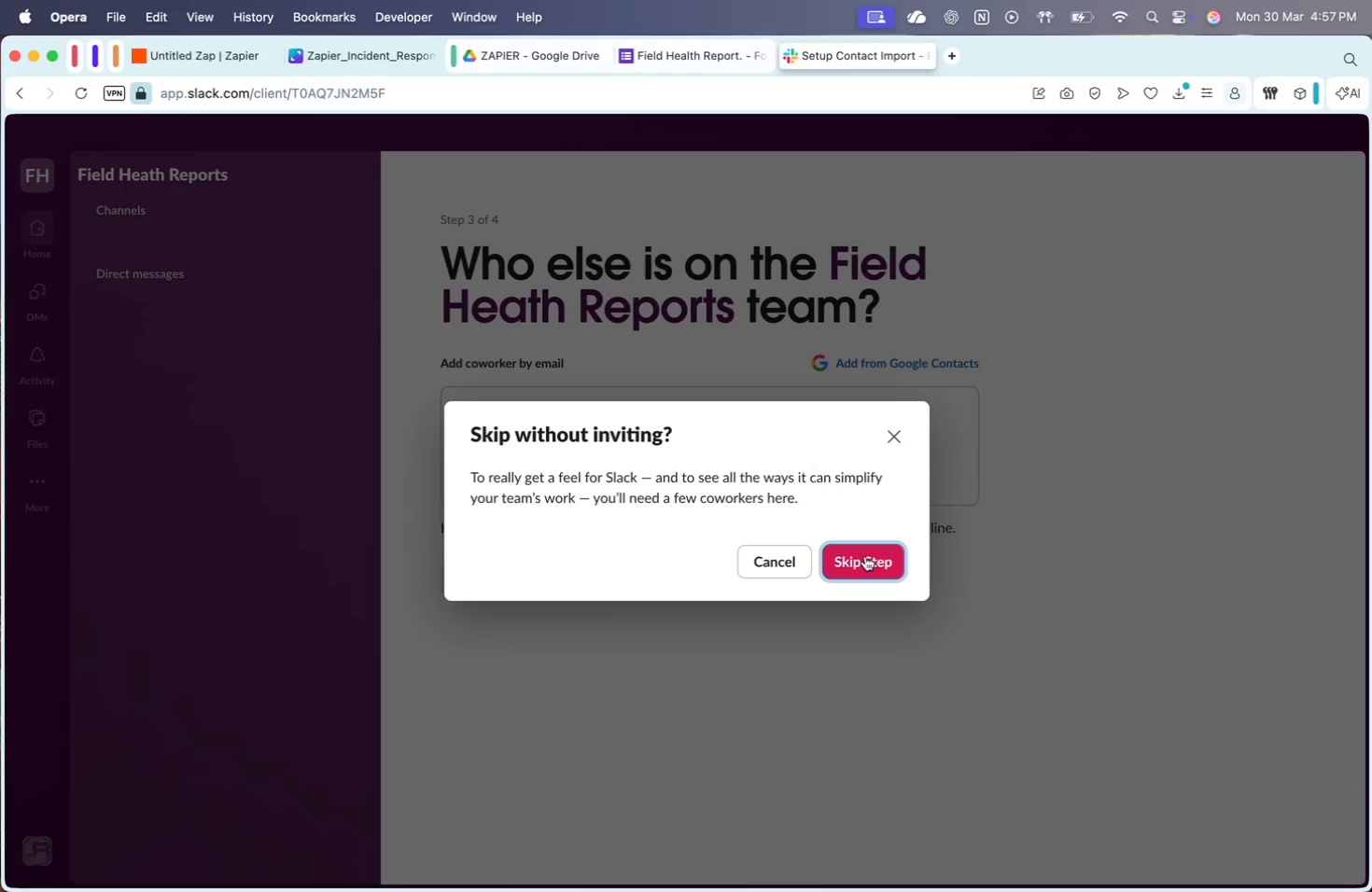 
left_click([870, 562])
 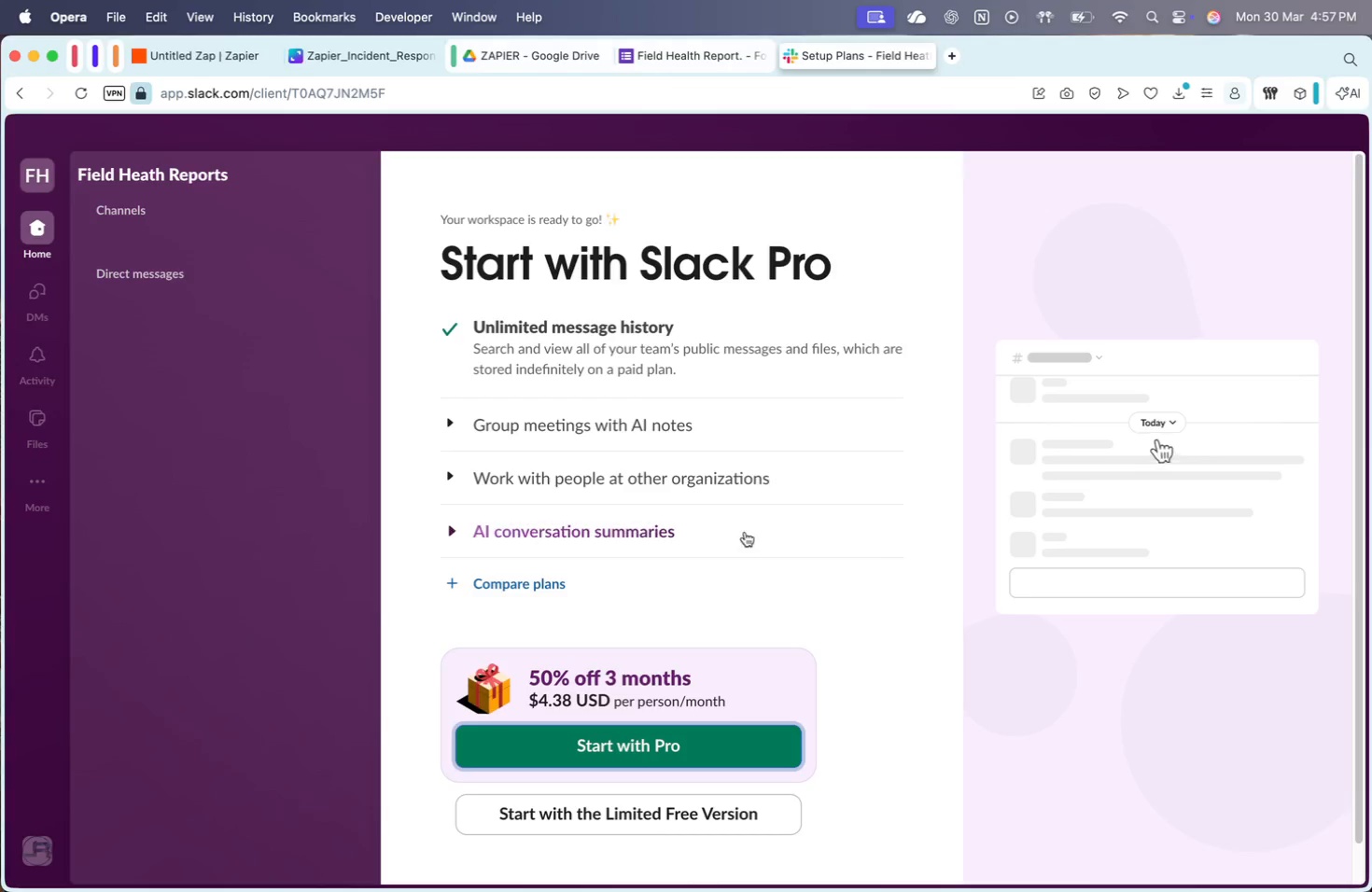 
scroll: coordinate [676, 639], scroll_direction: down, amount: 8.0
 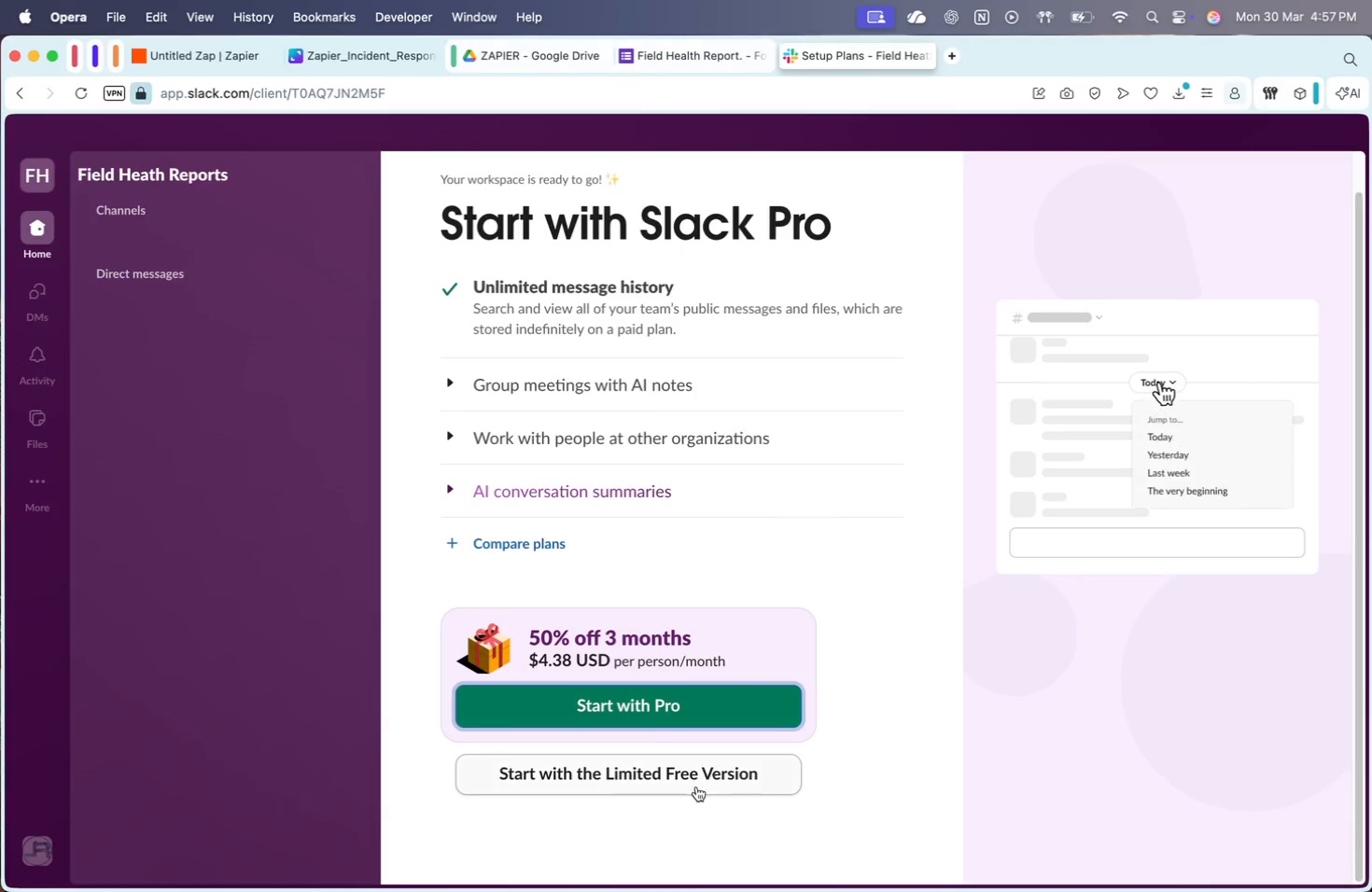 
left_click([693, 776])
 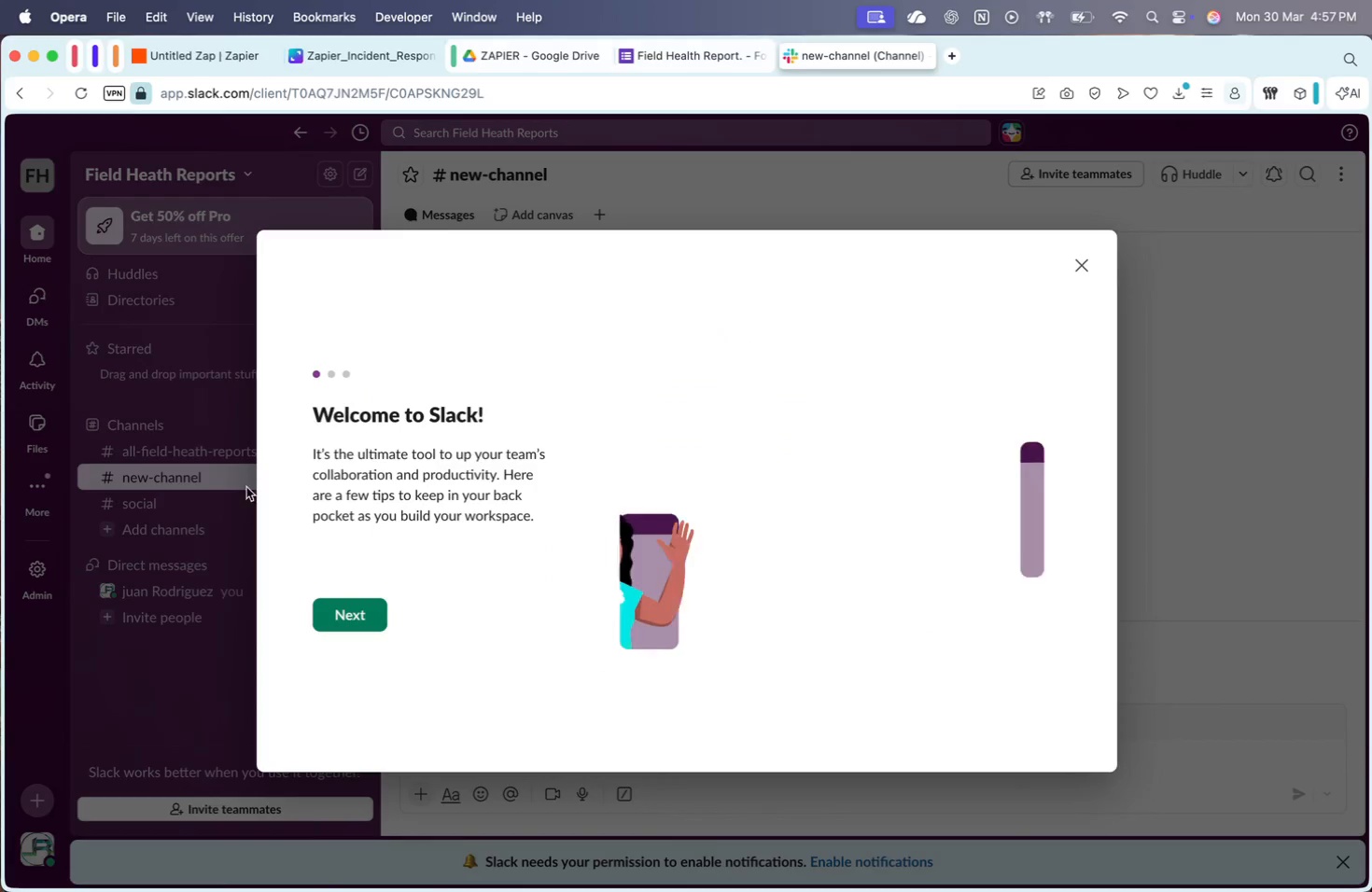 
left_click([352, 619])
 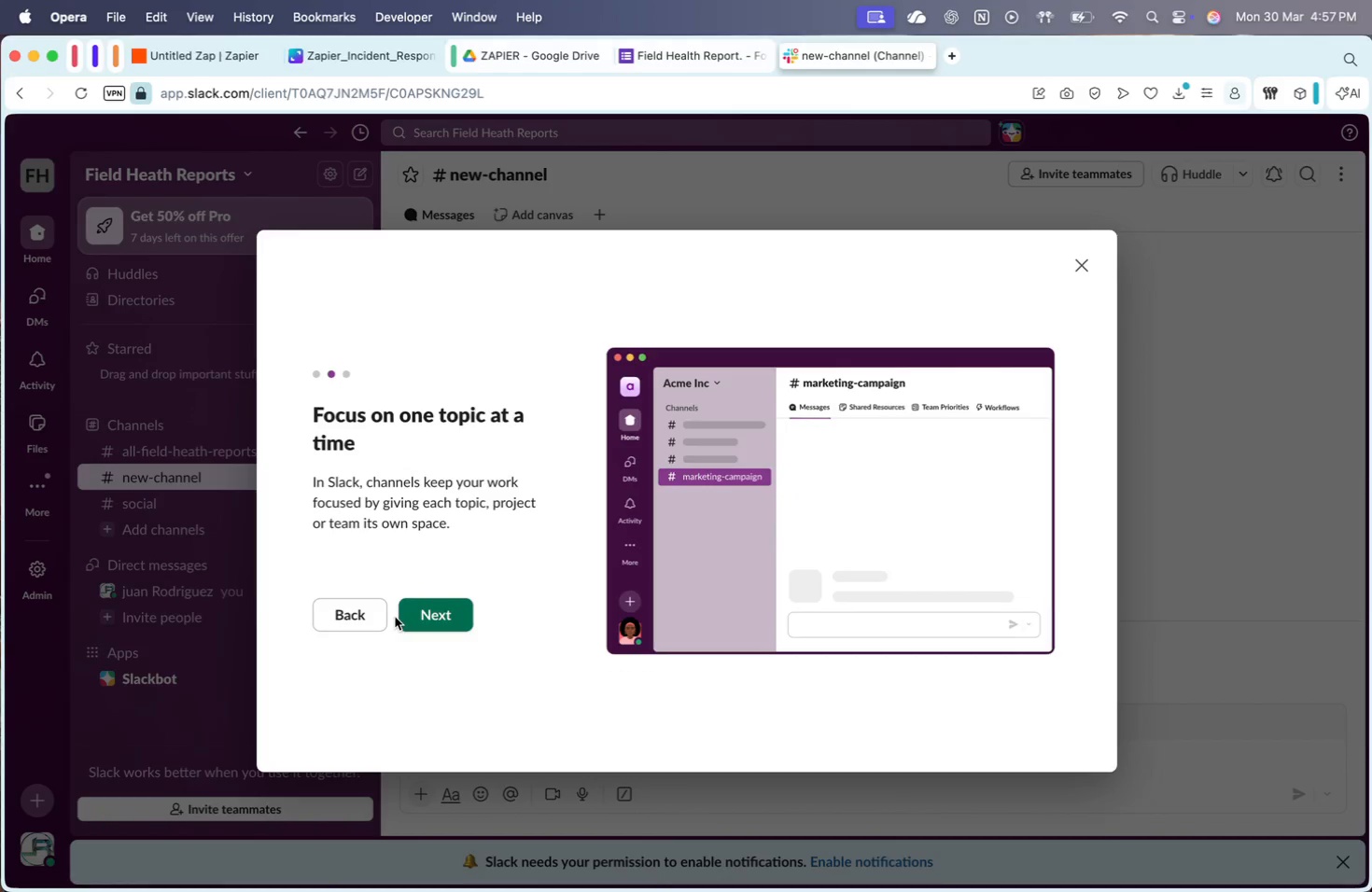 
left_click([455, 626])
 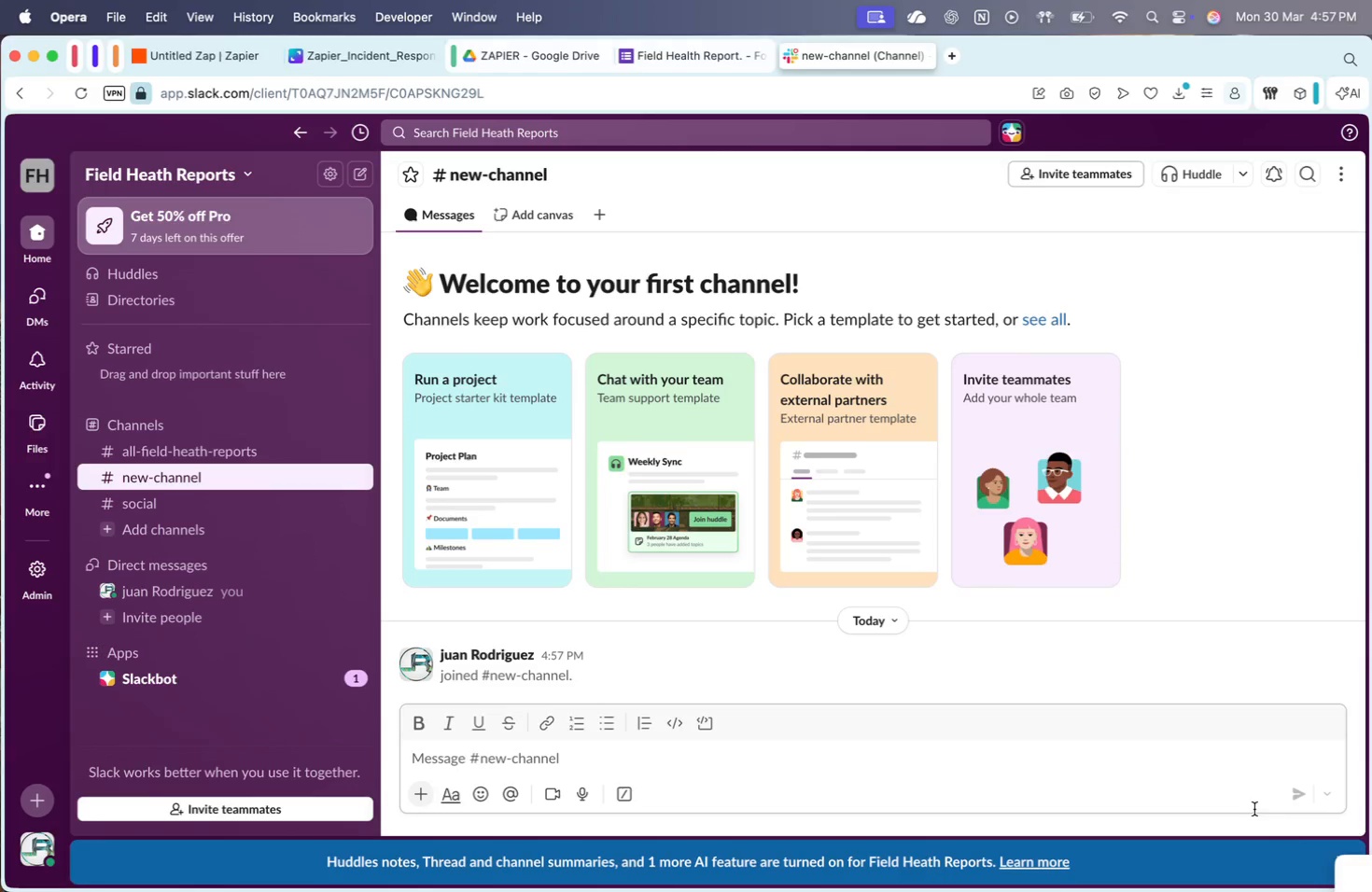 
wait(6.31)
 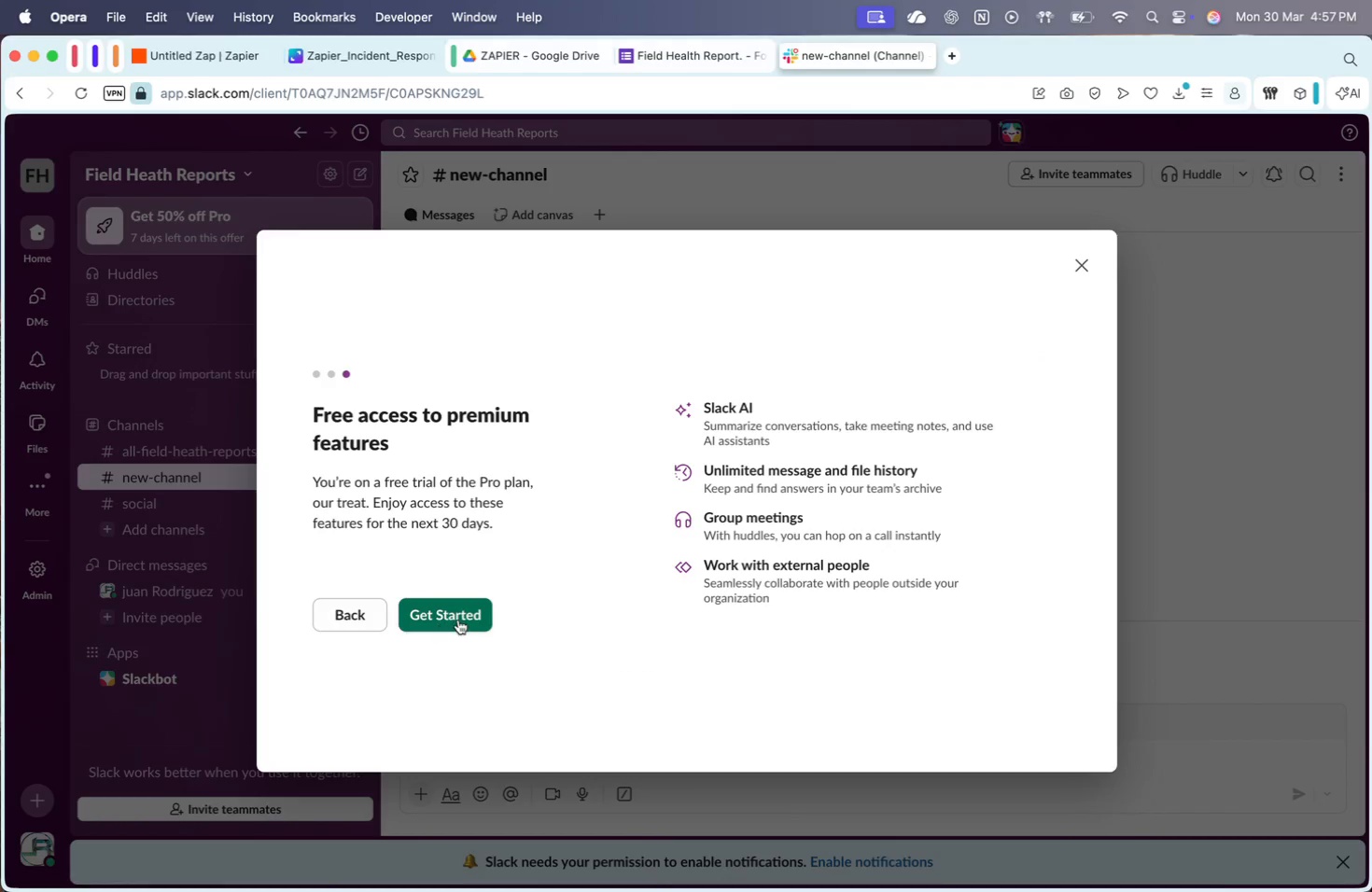 
right_click([286, 473])
 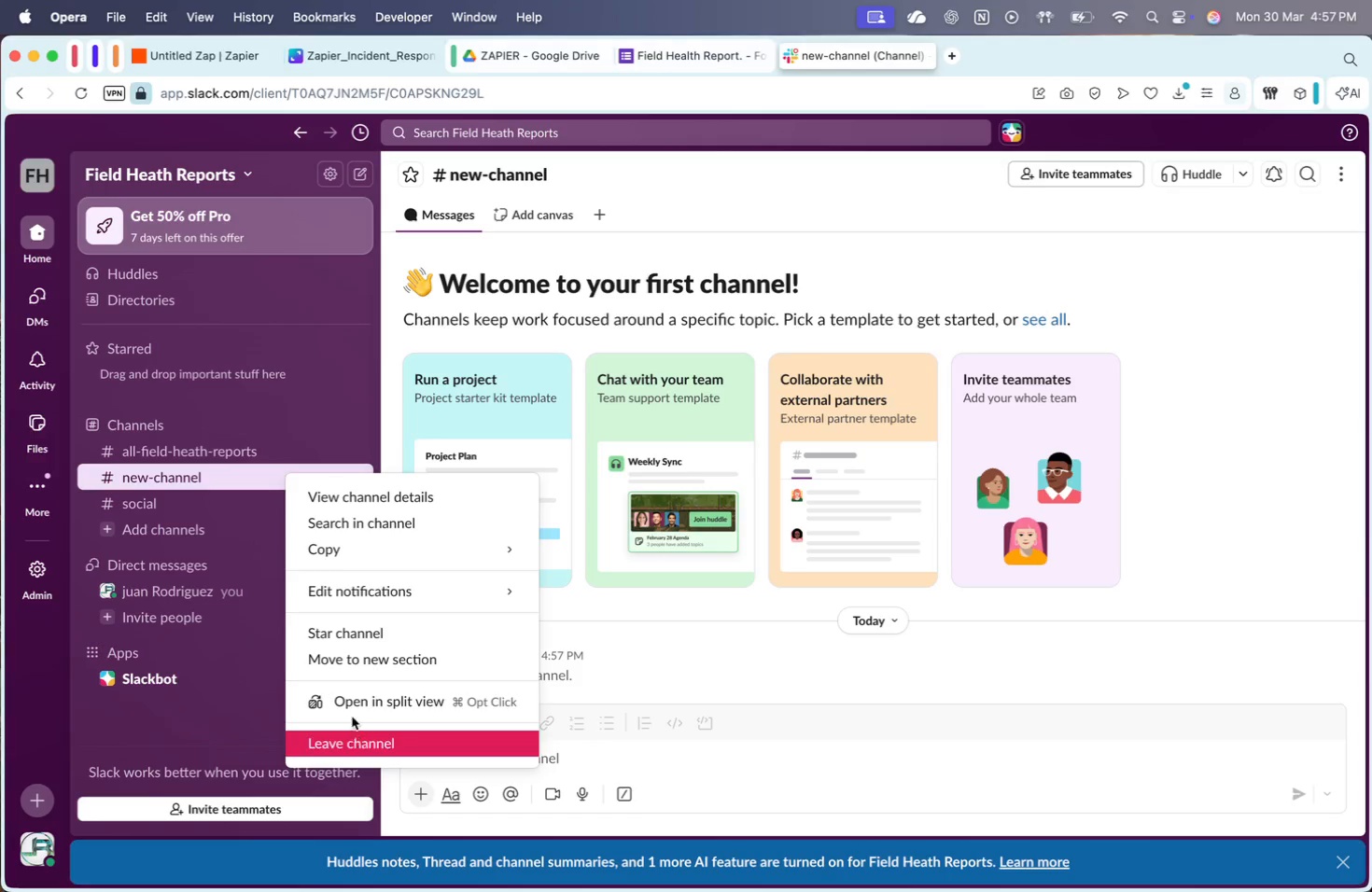 
double_click([216, 453])
 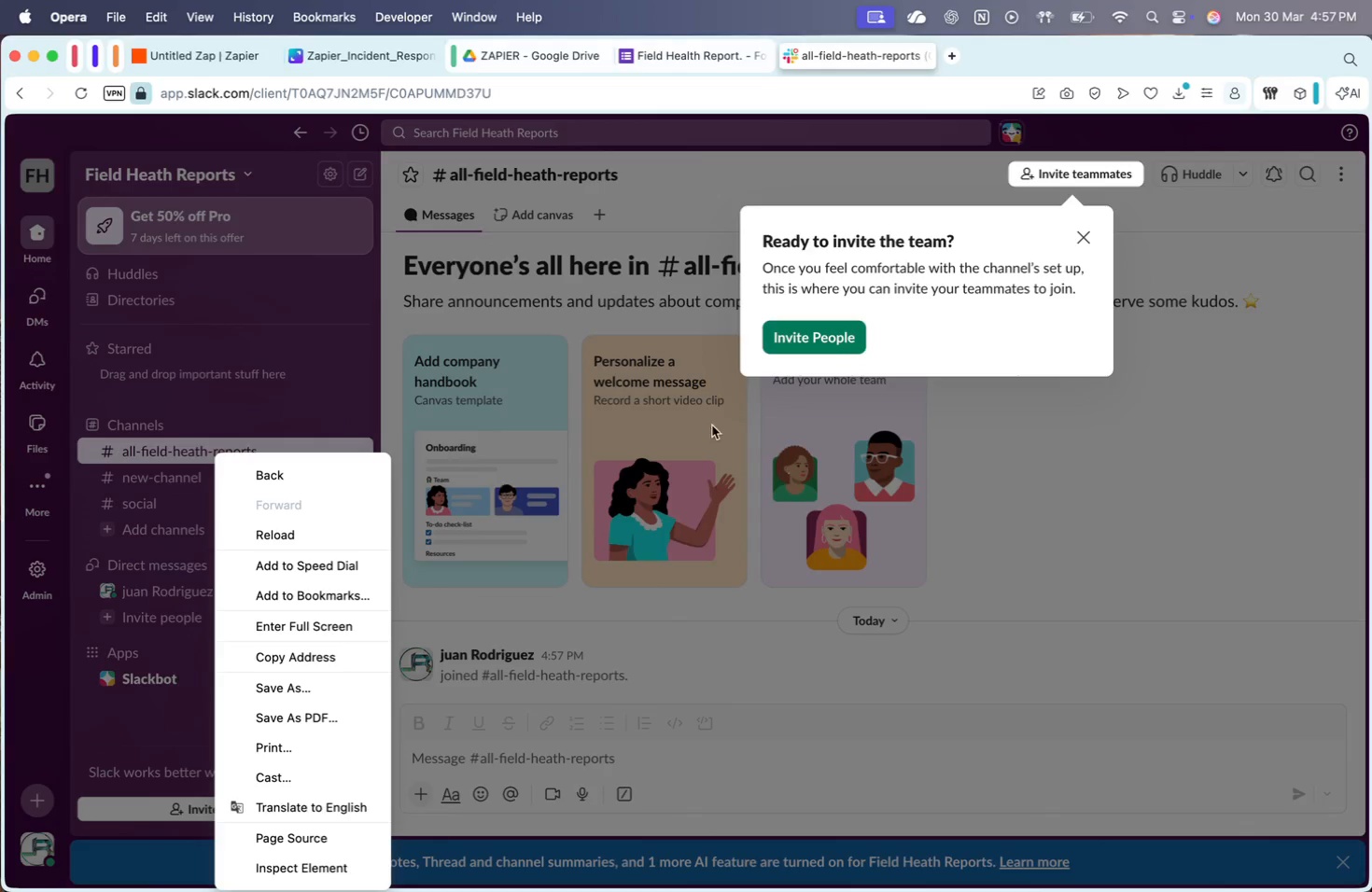 
left_click([1082, 237])
 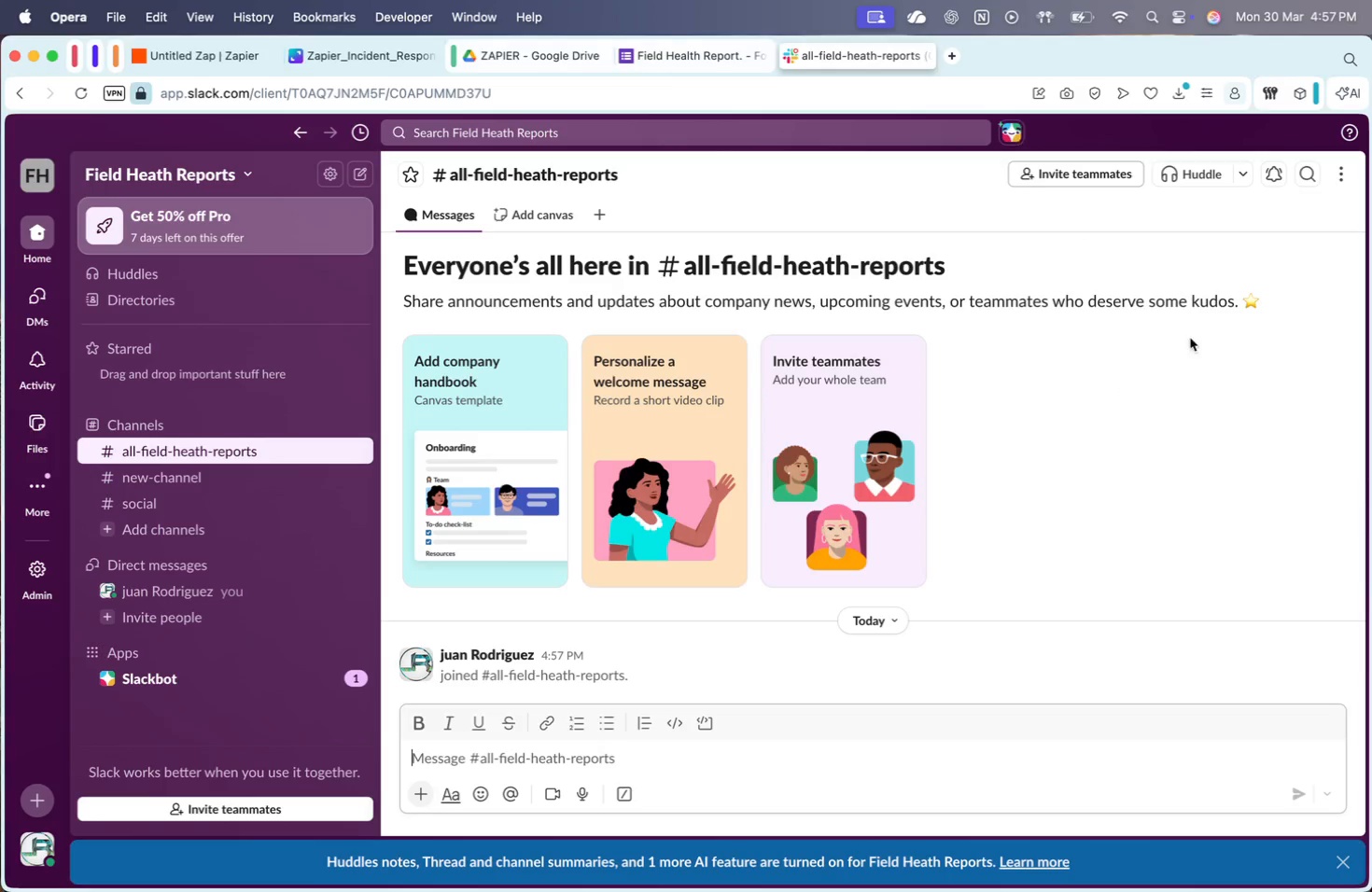 
left_click([1339, 167])
 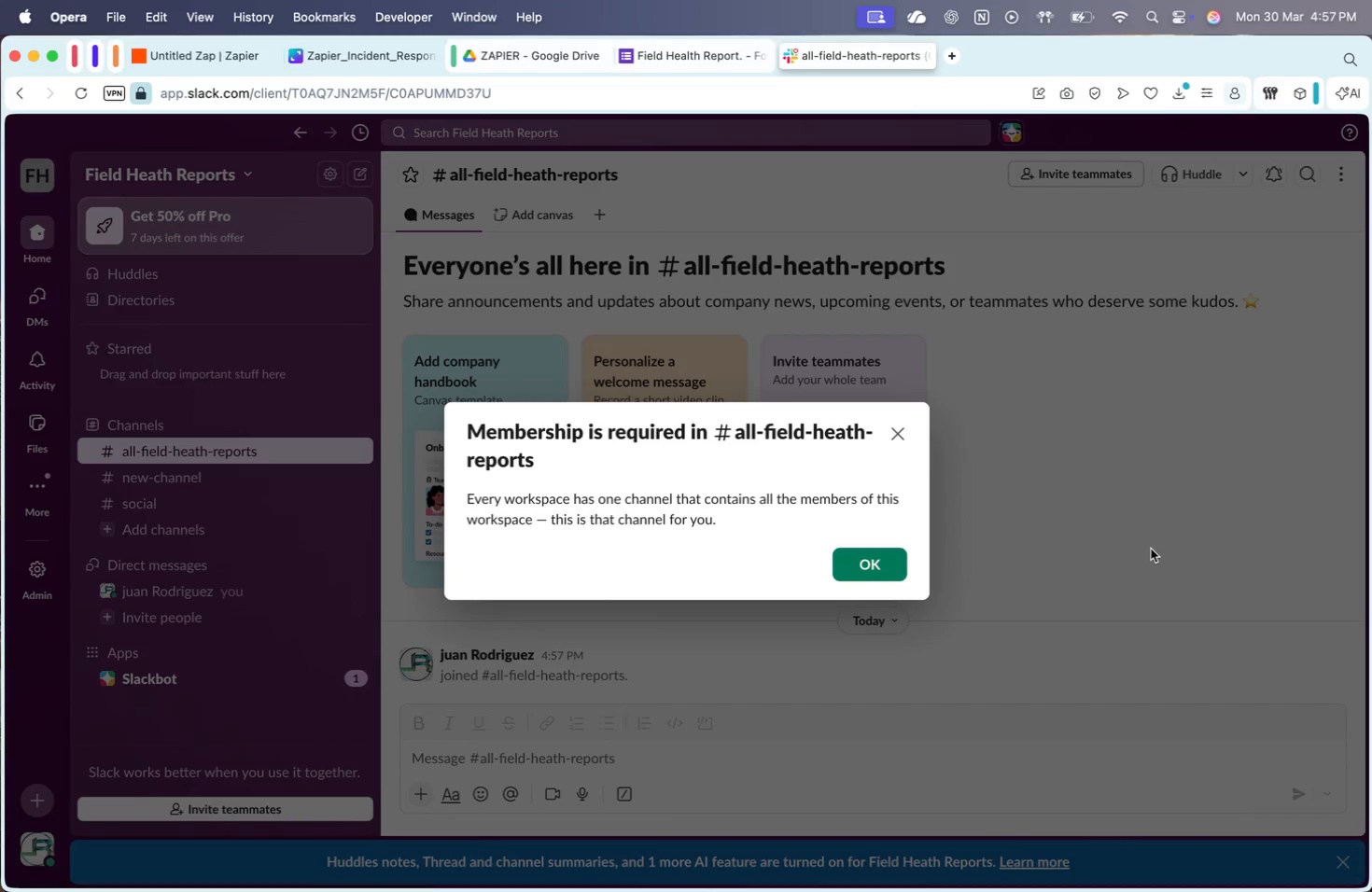 
left_click([880, 578])
 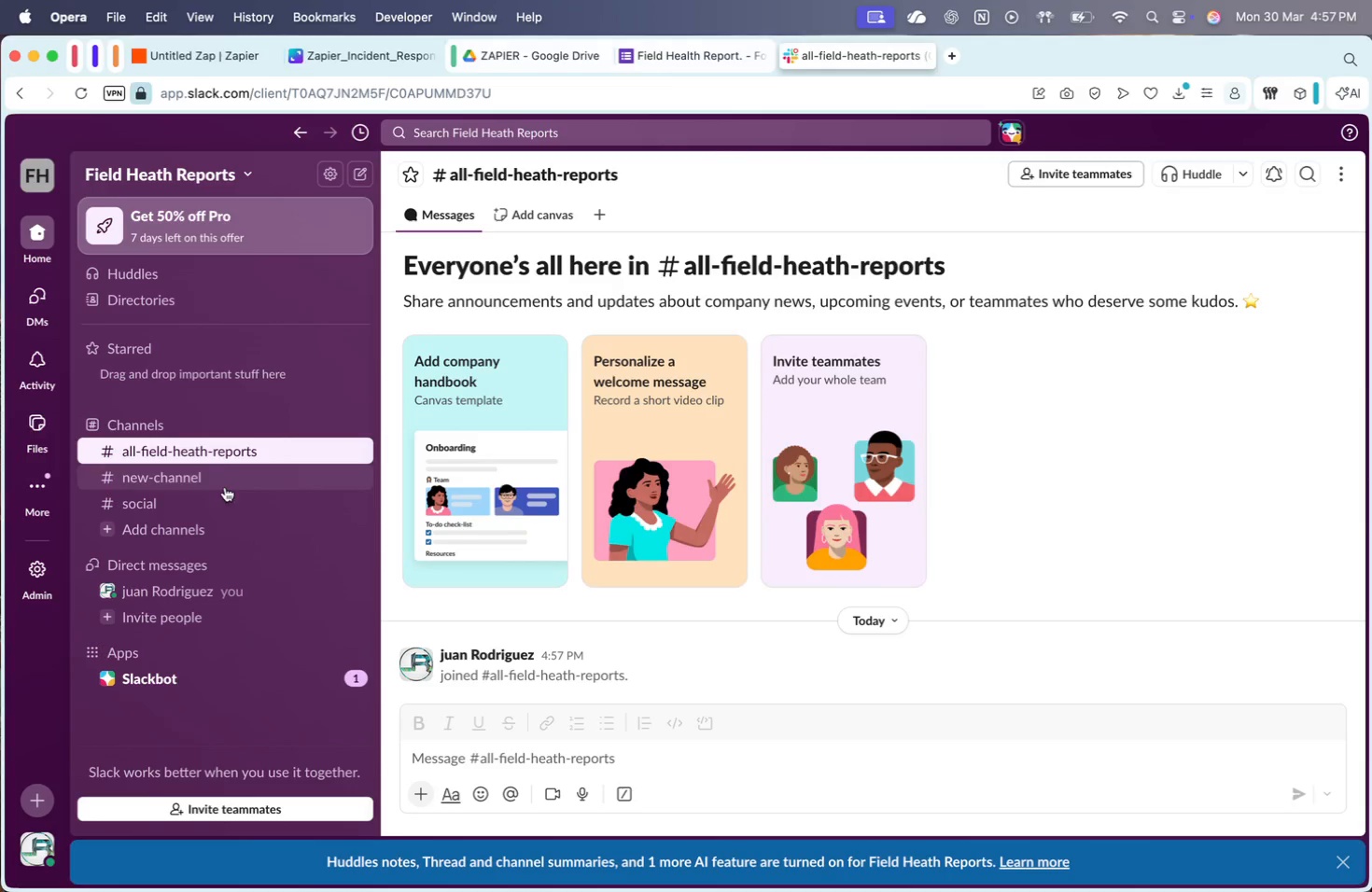 
left_click([210, 481])
 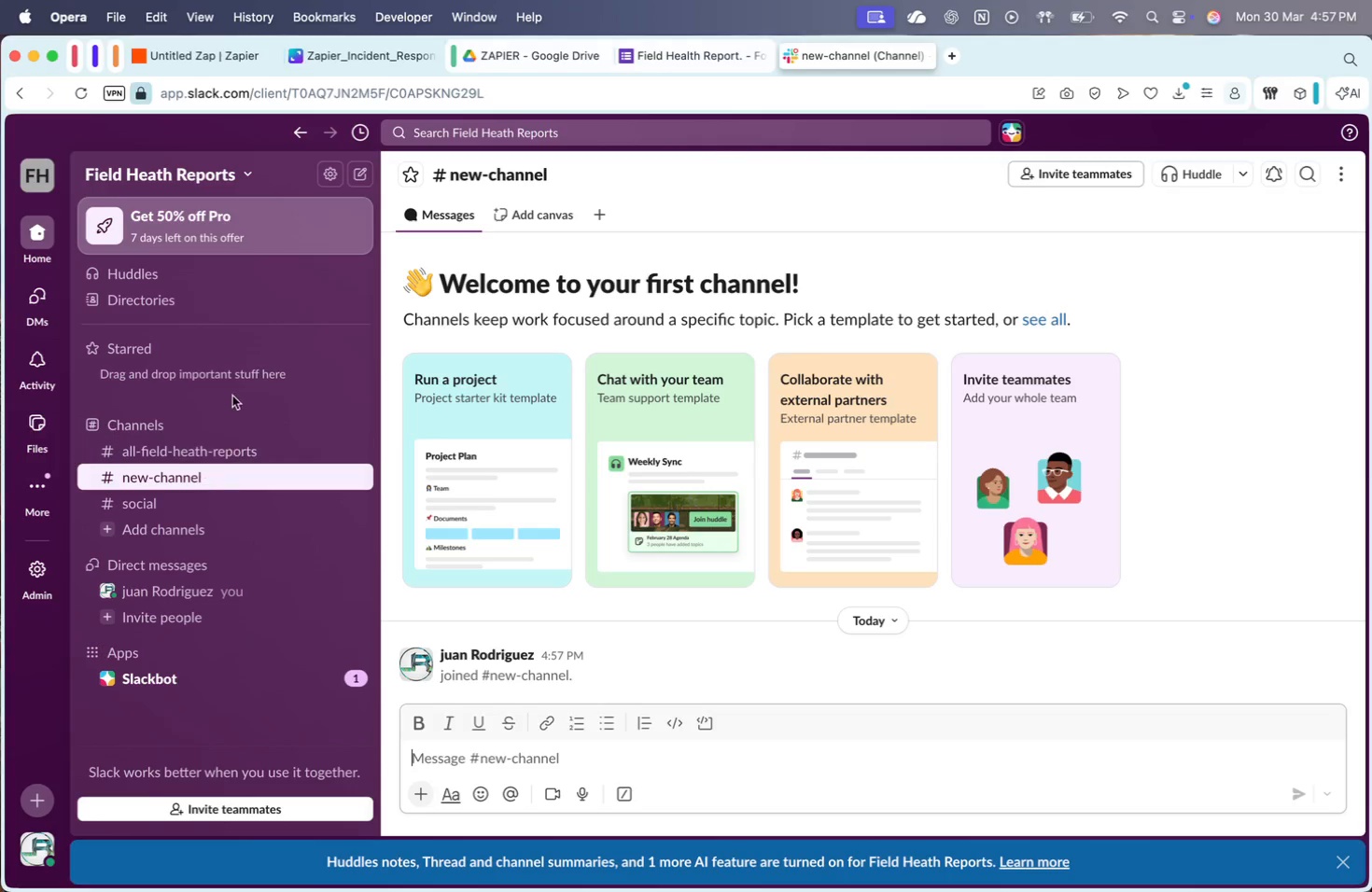 
mouse_move([359, 437])
 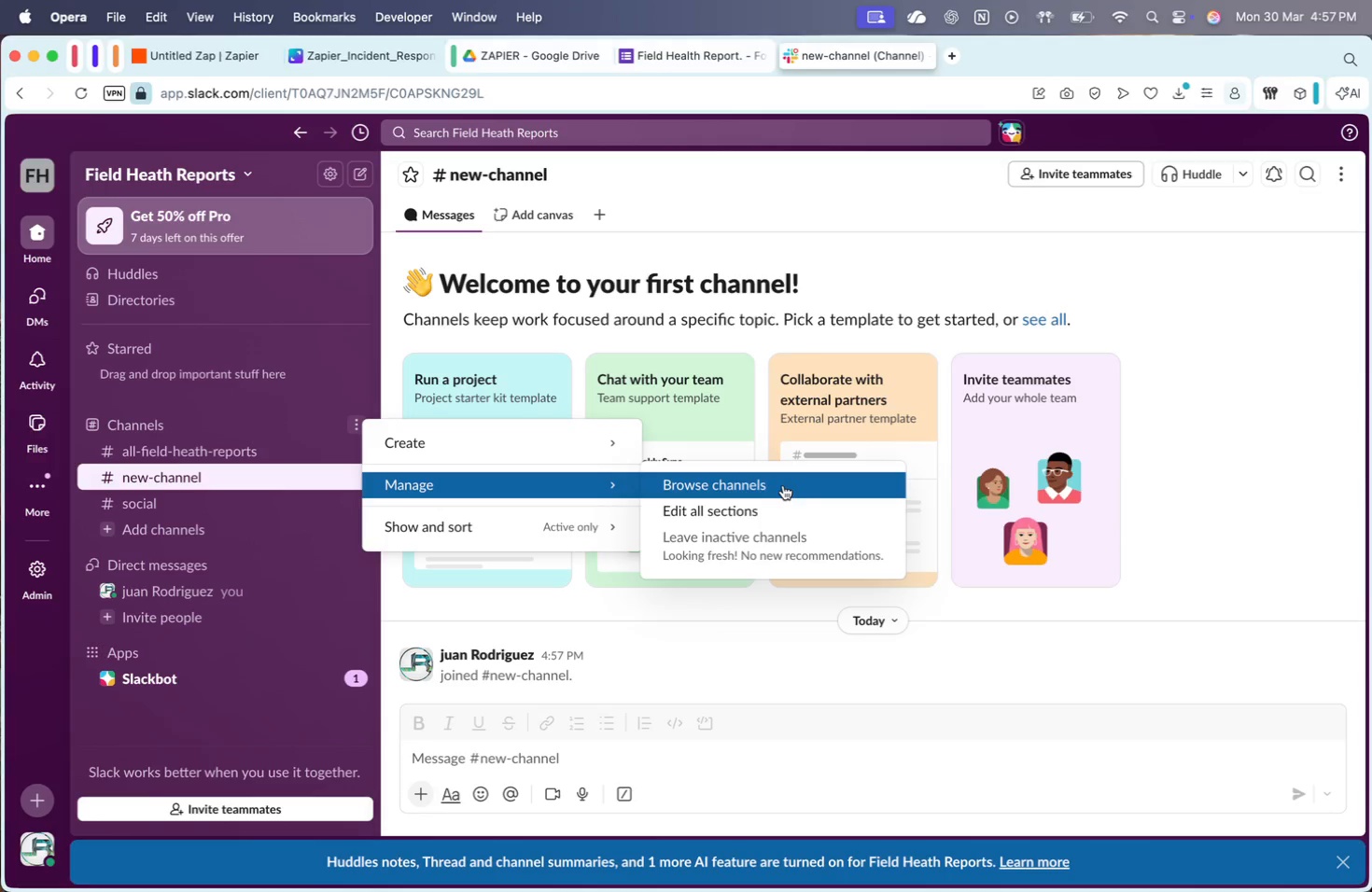 
left_click([787, 508])
 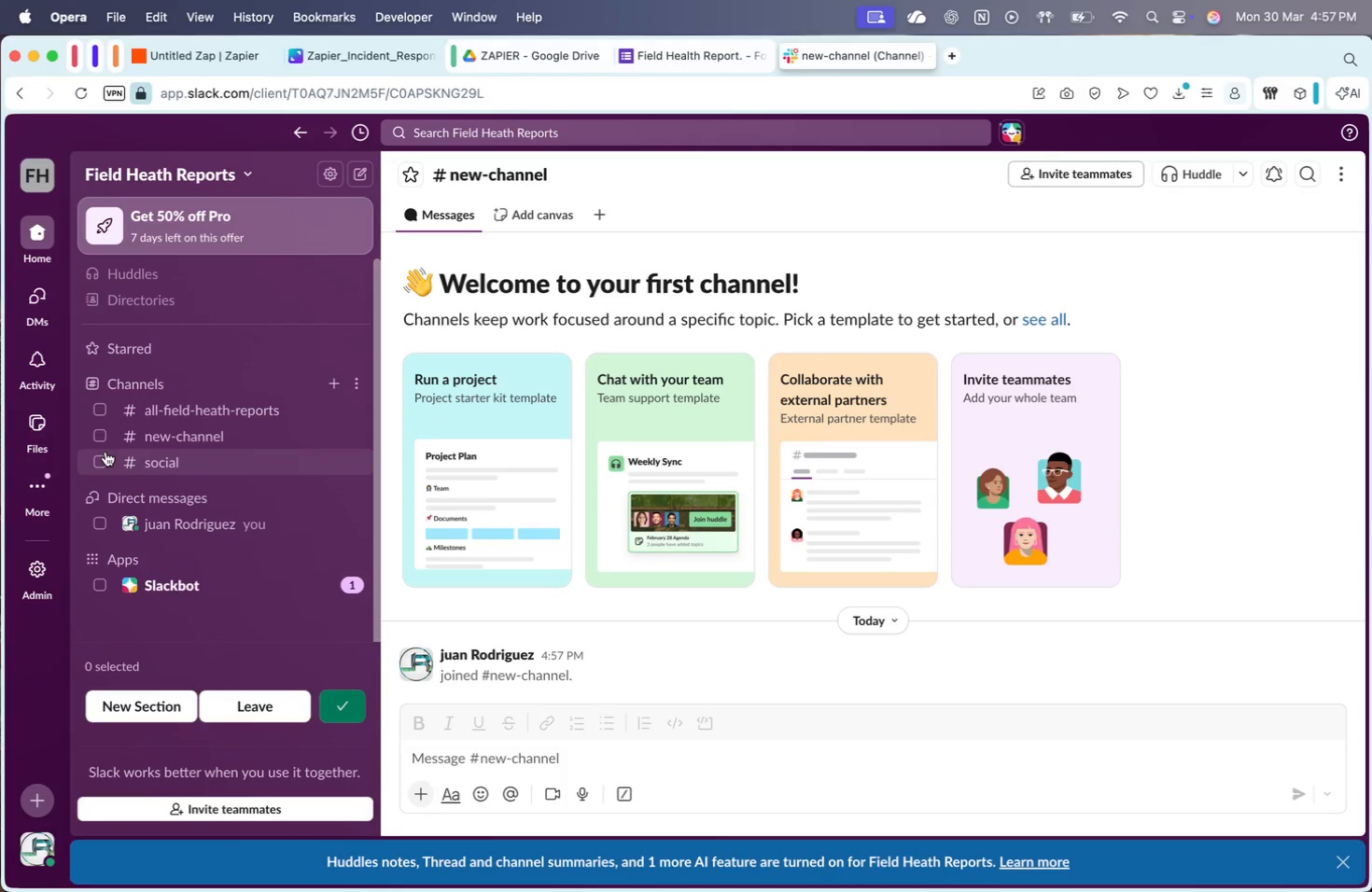 
double_click([97, 463])
 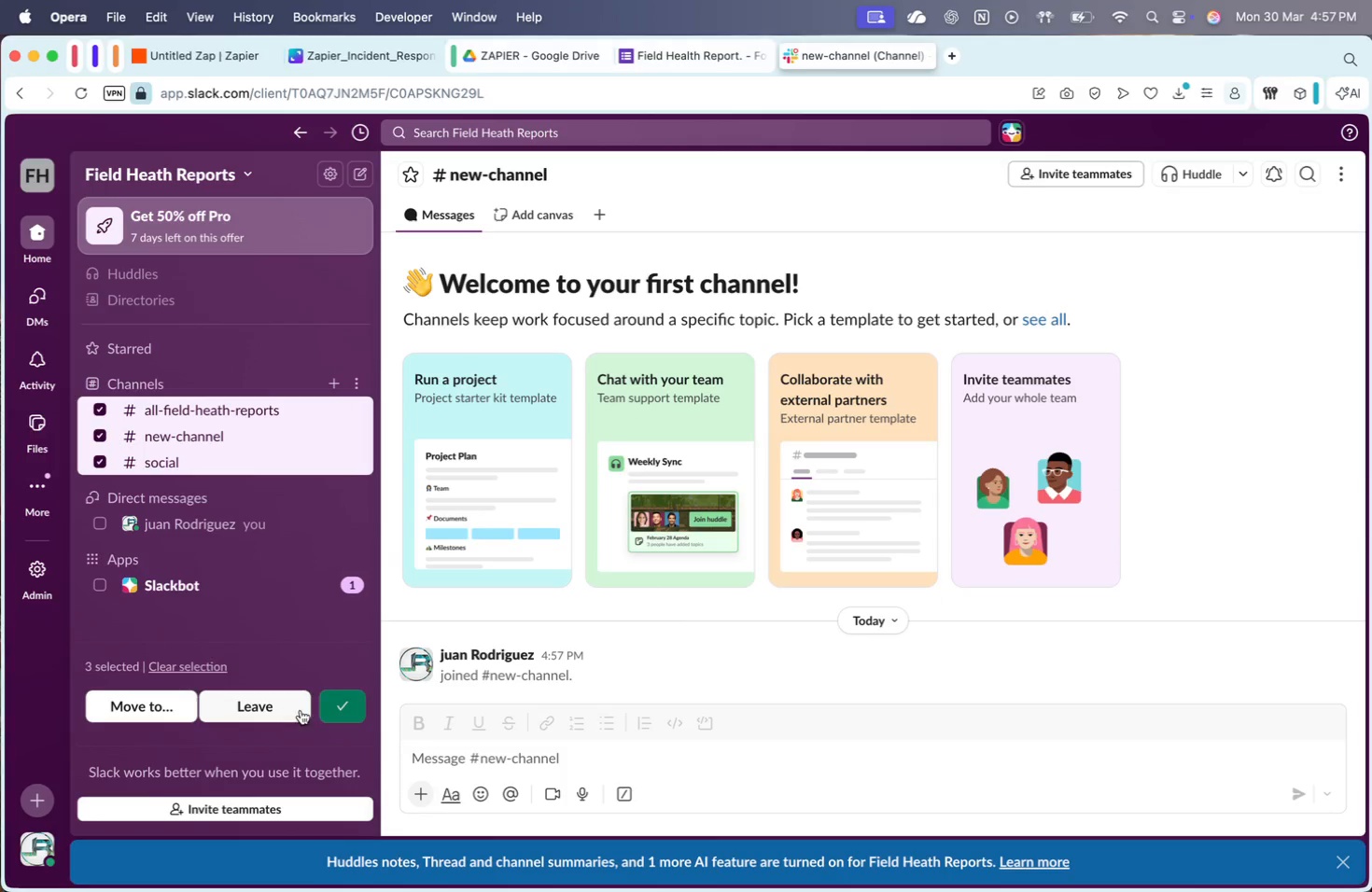 
left_click([273, 707])
 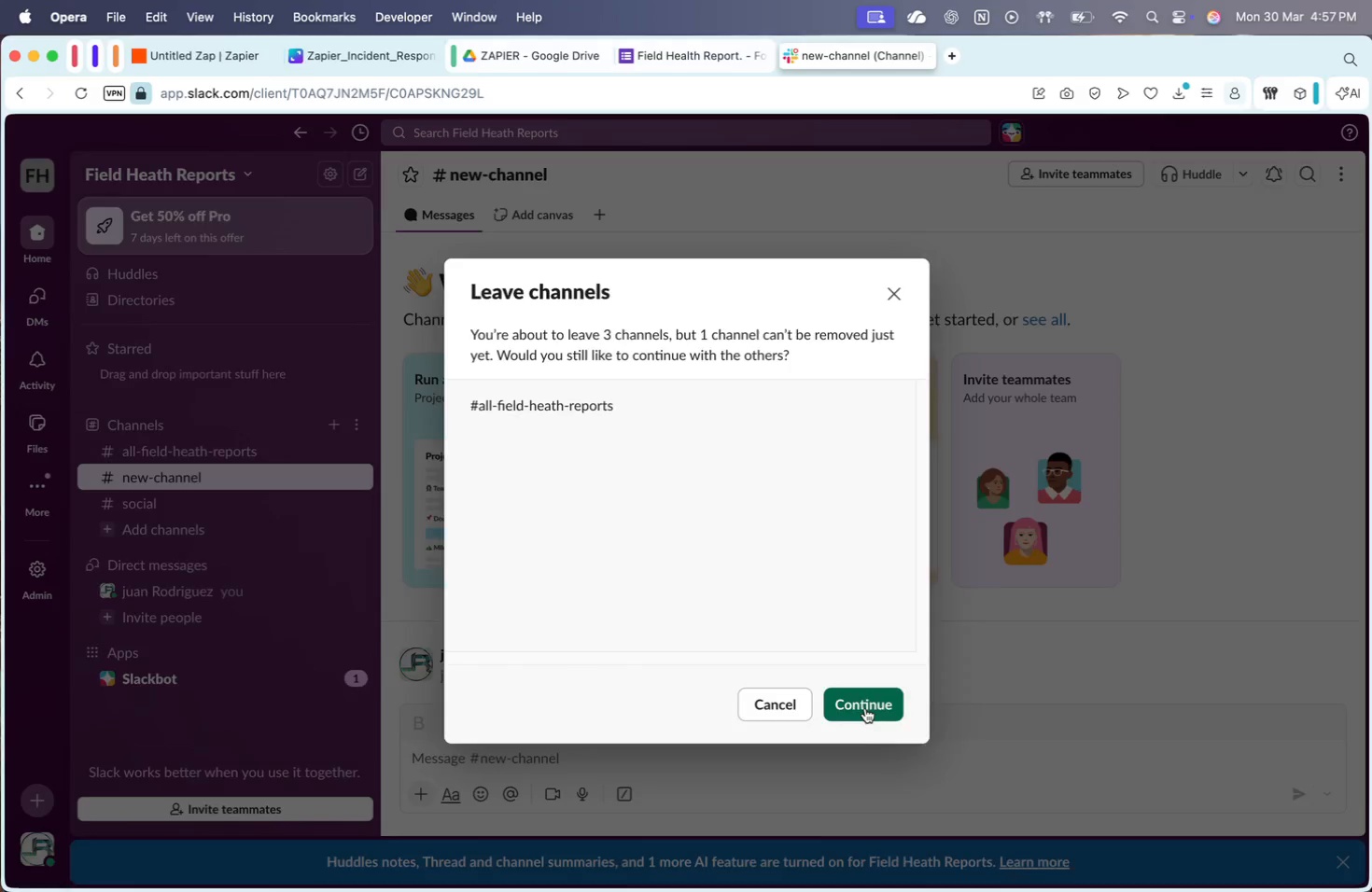 
mouse_move([207, 561])
 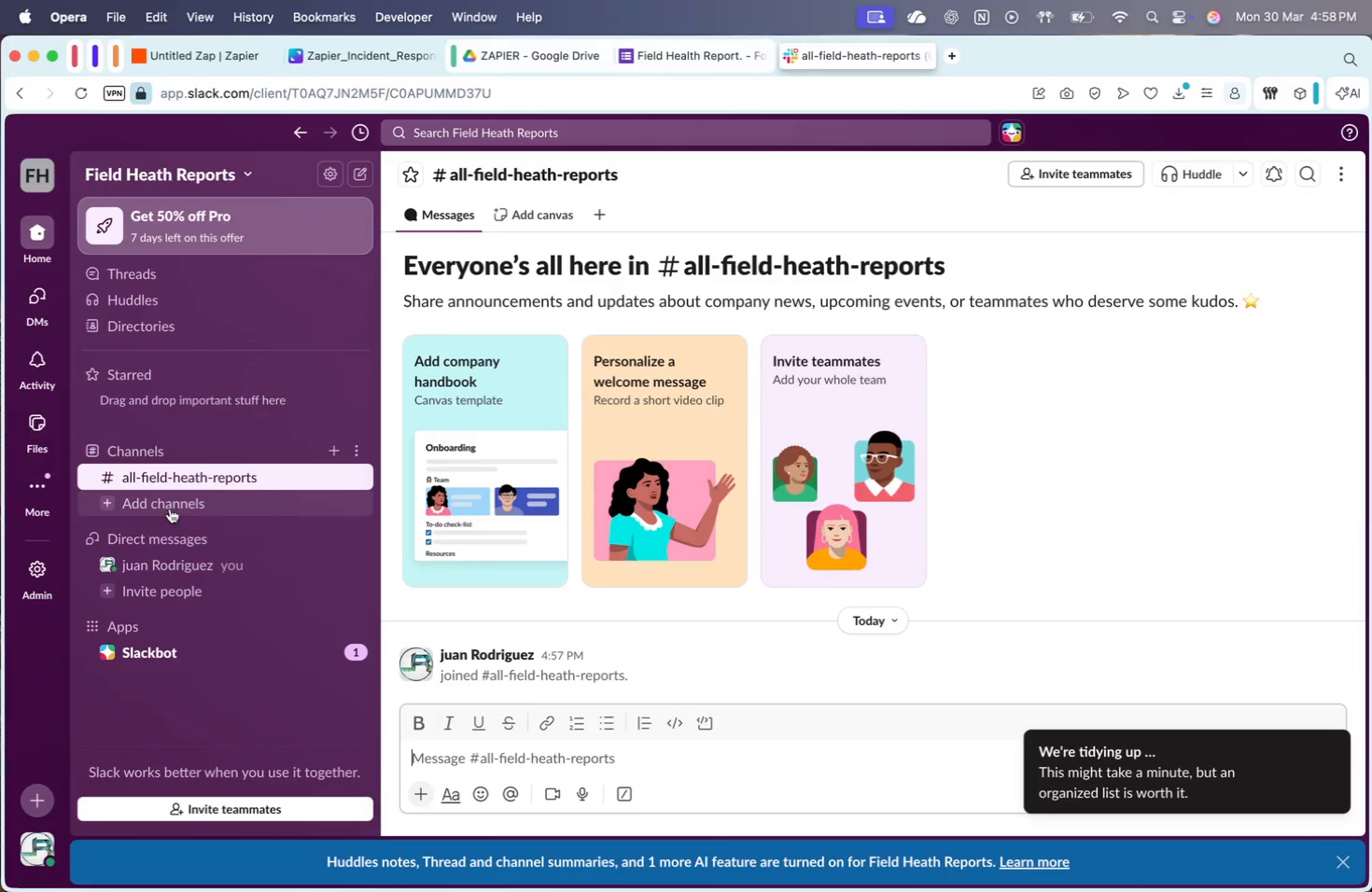 
left_click([170, 509])
 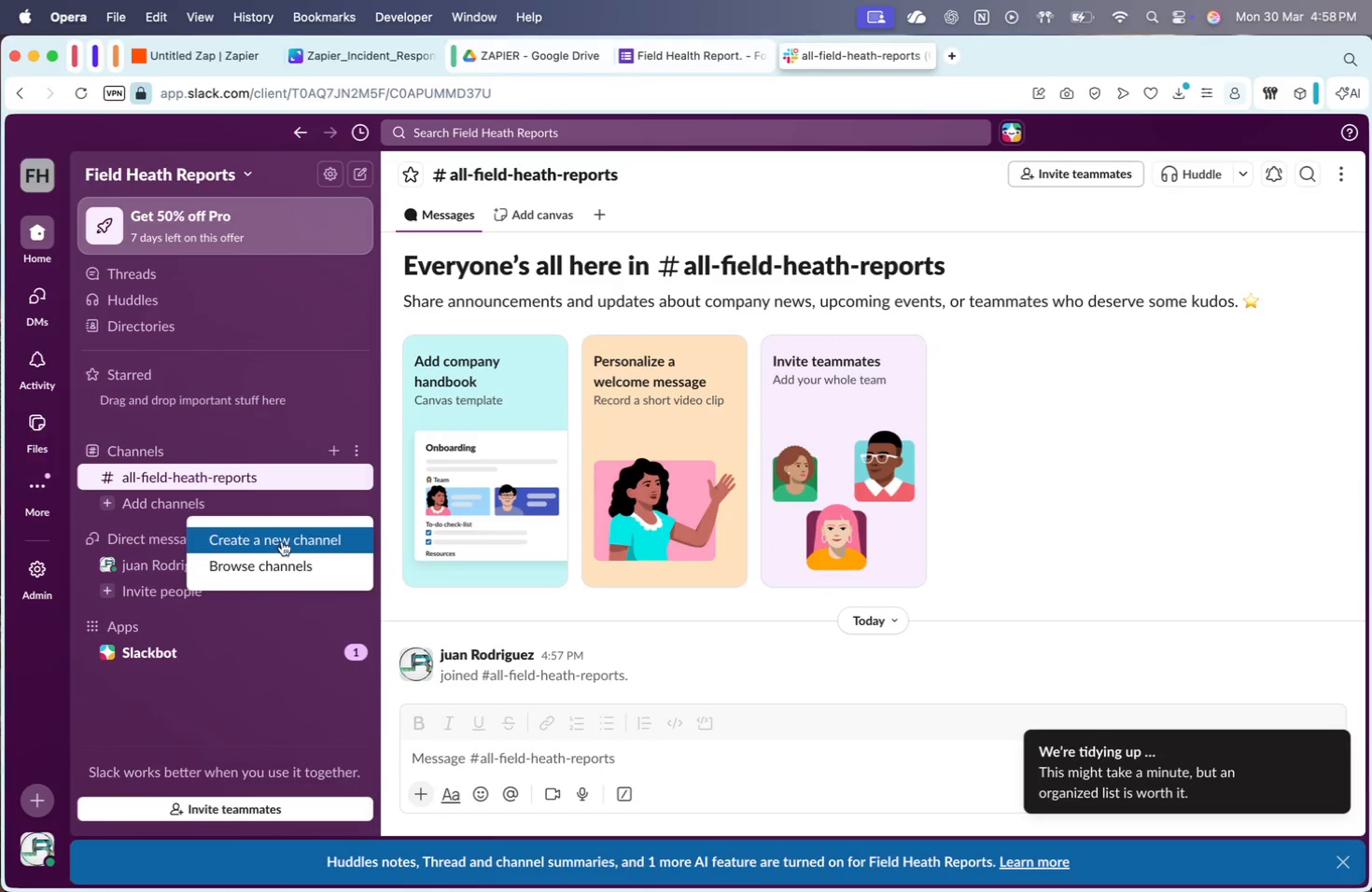 
left_click([287, 545])